 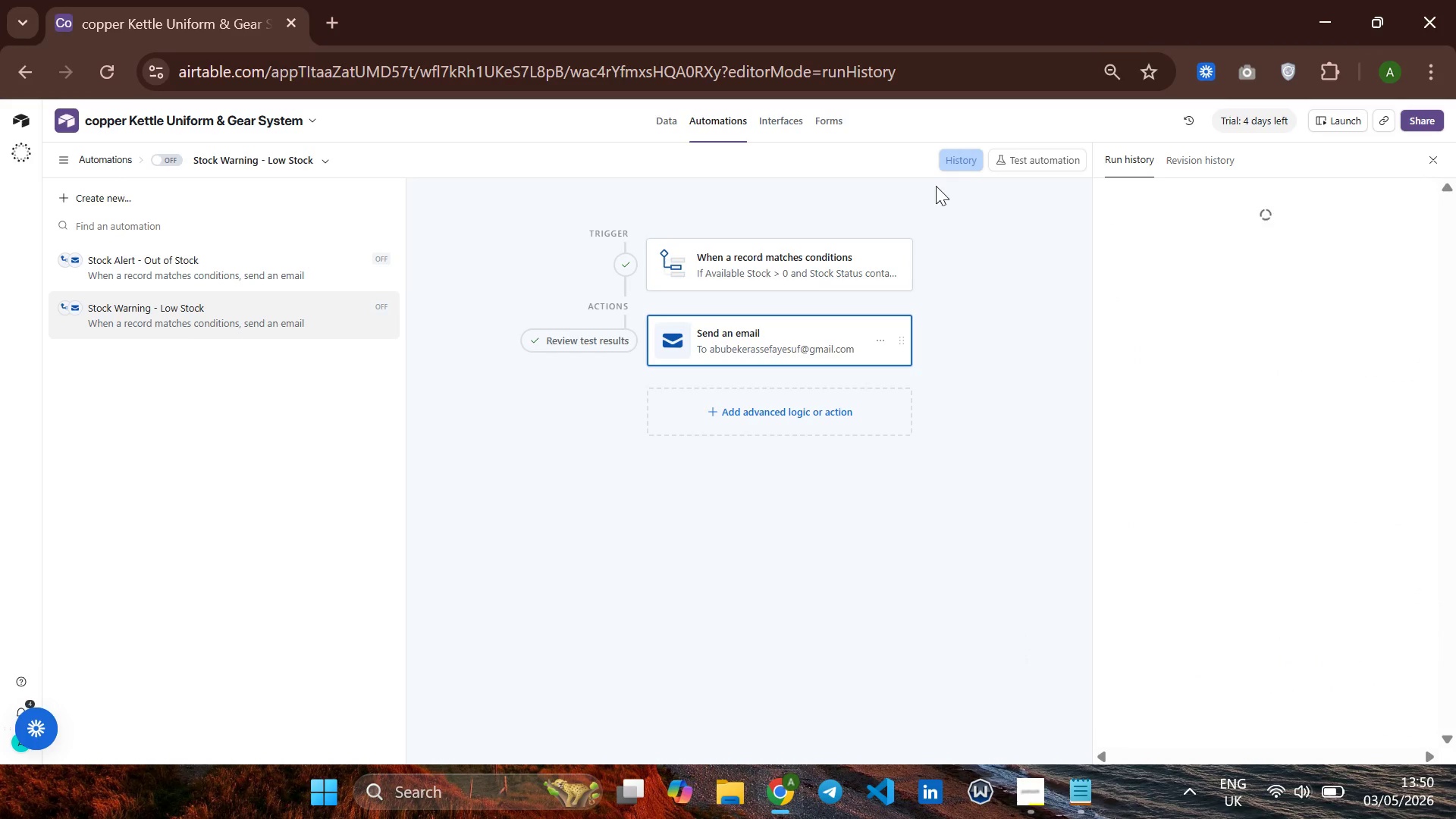 
left_click([331, 265])
 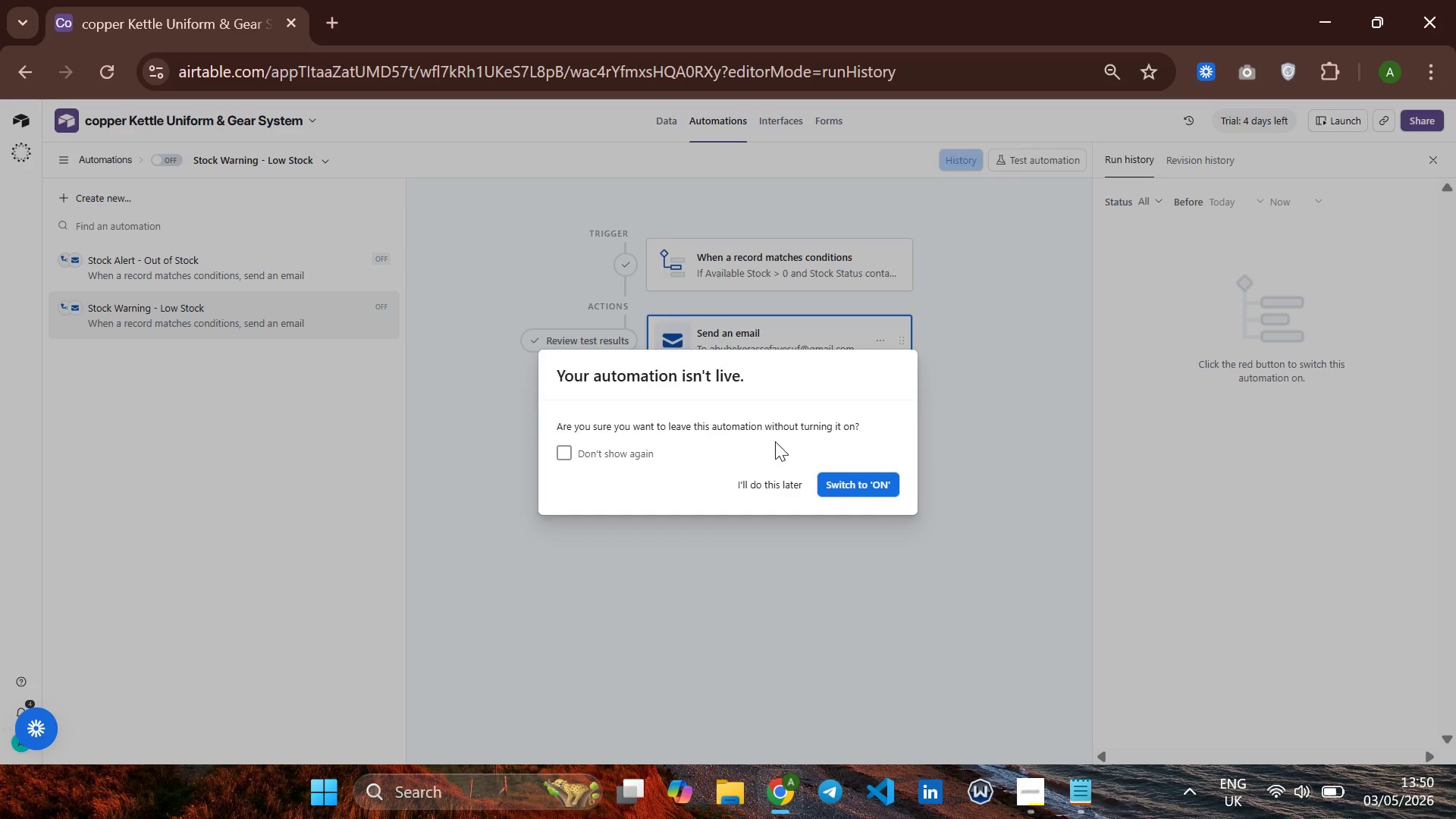 
left_click([868, 477])
 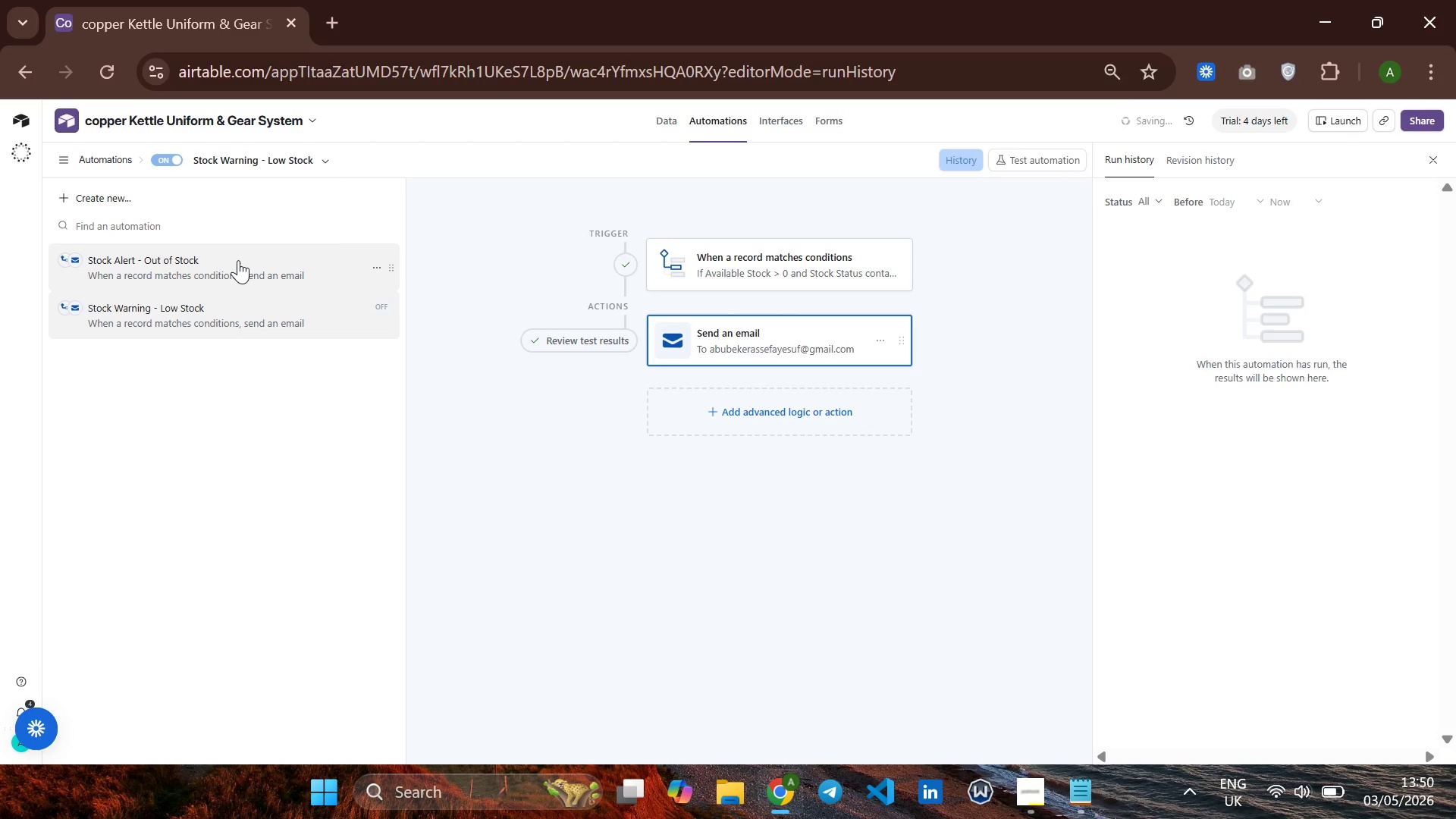 
left_click([238, 260])
 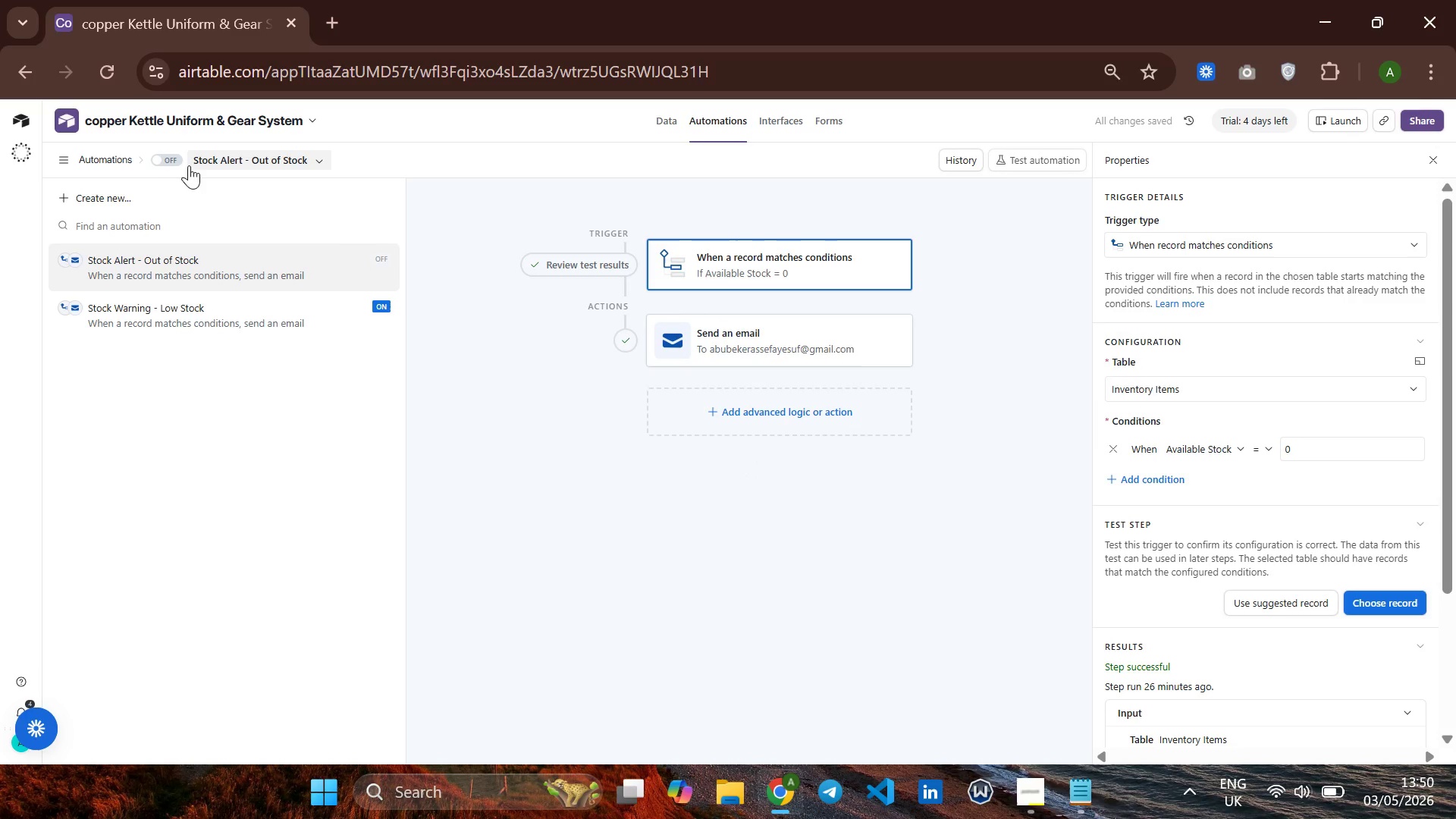 
left_click([171, 162])
 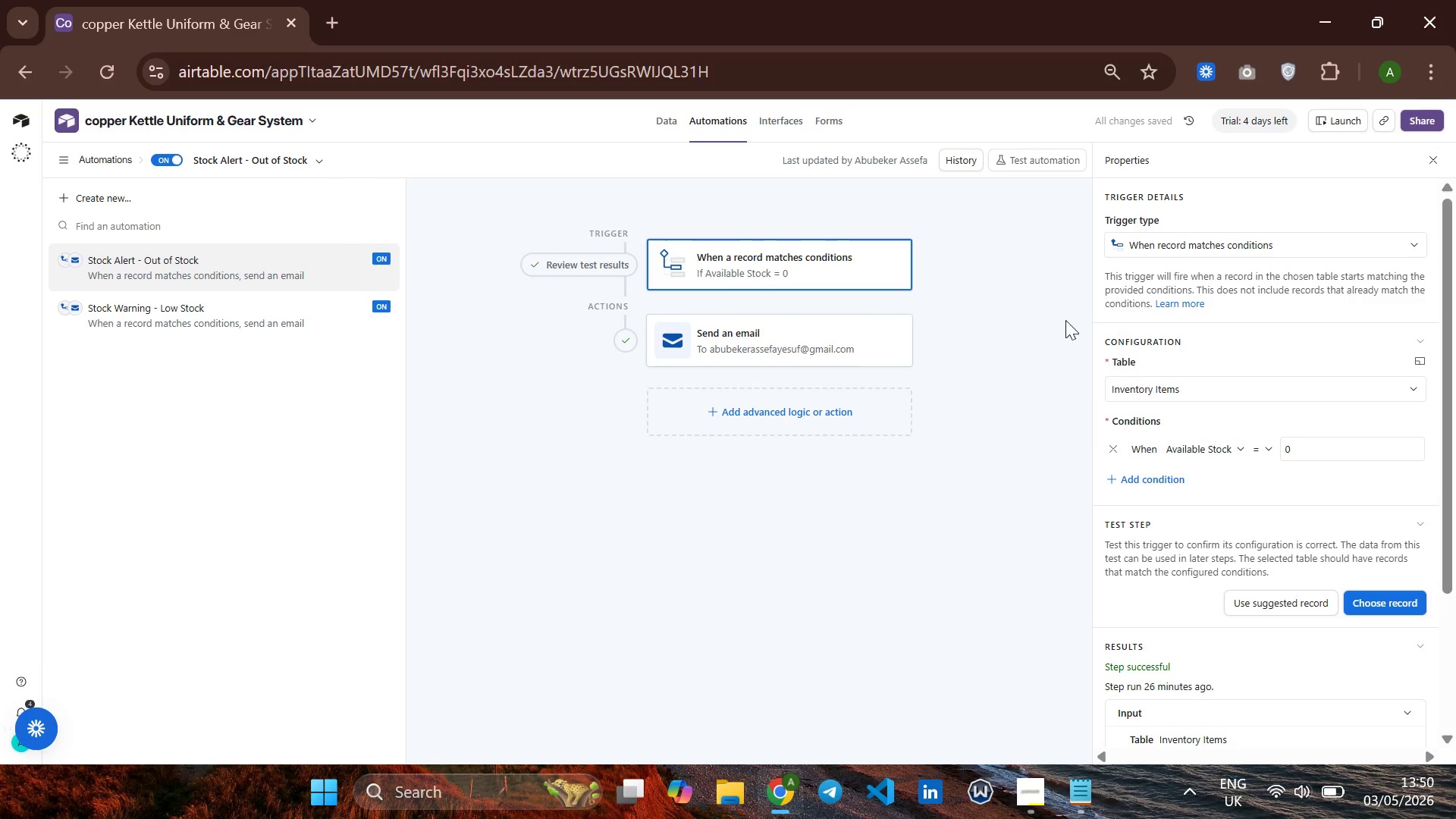 
mouse_move([1183, 444])
 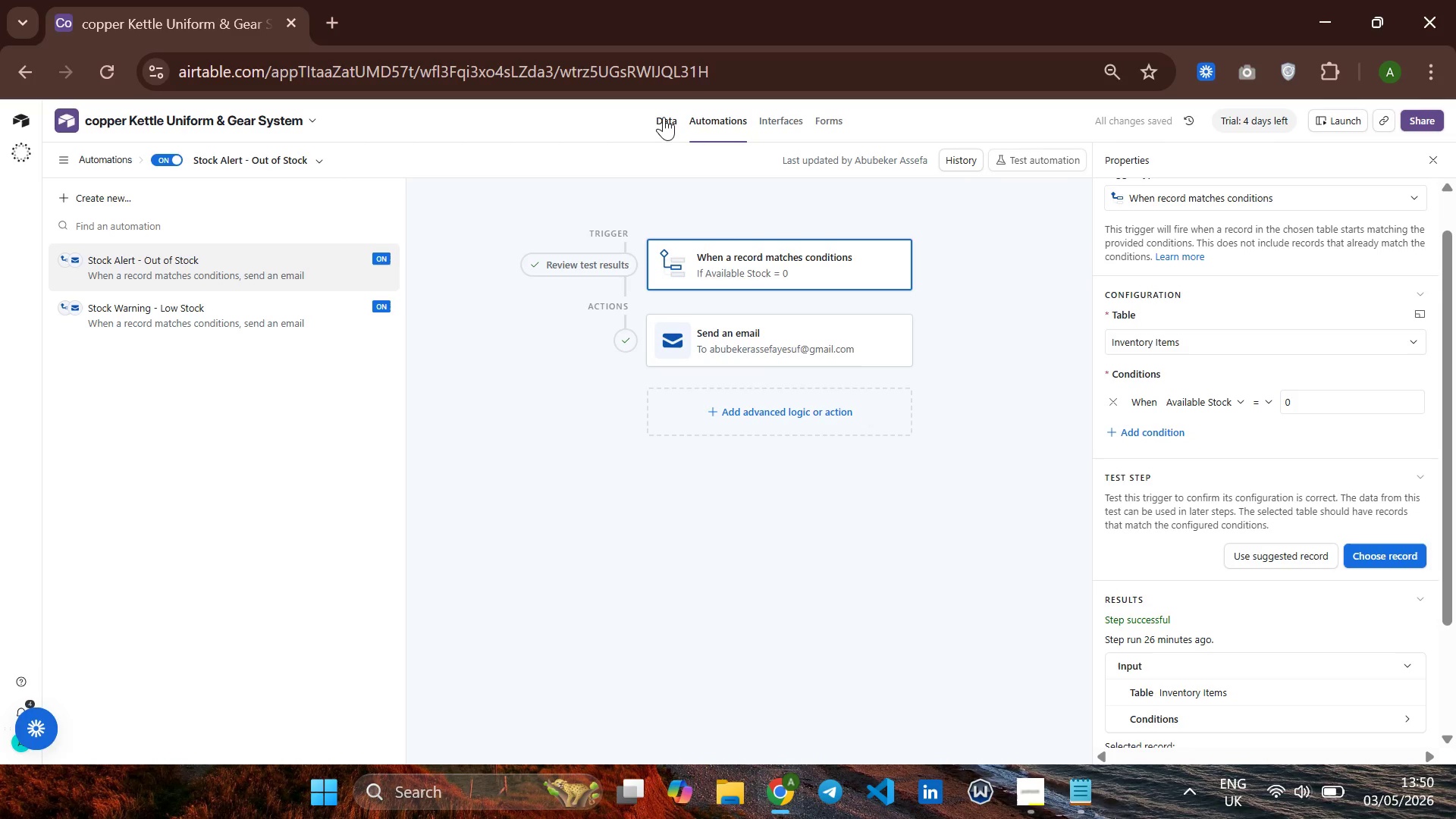 
left_click([664, 117])
 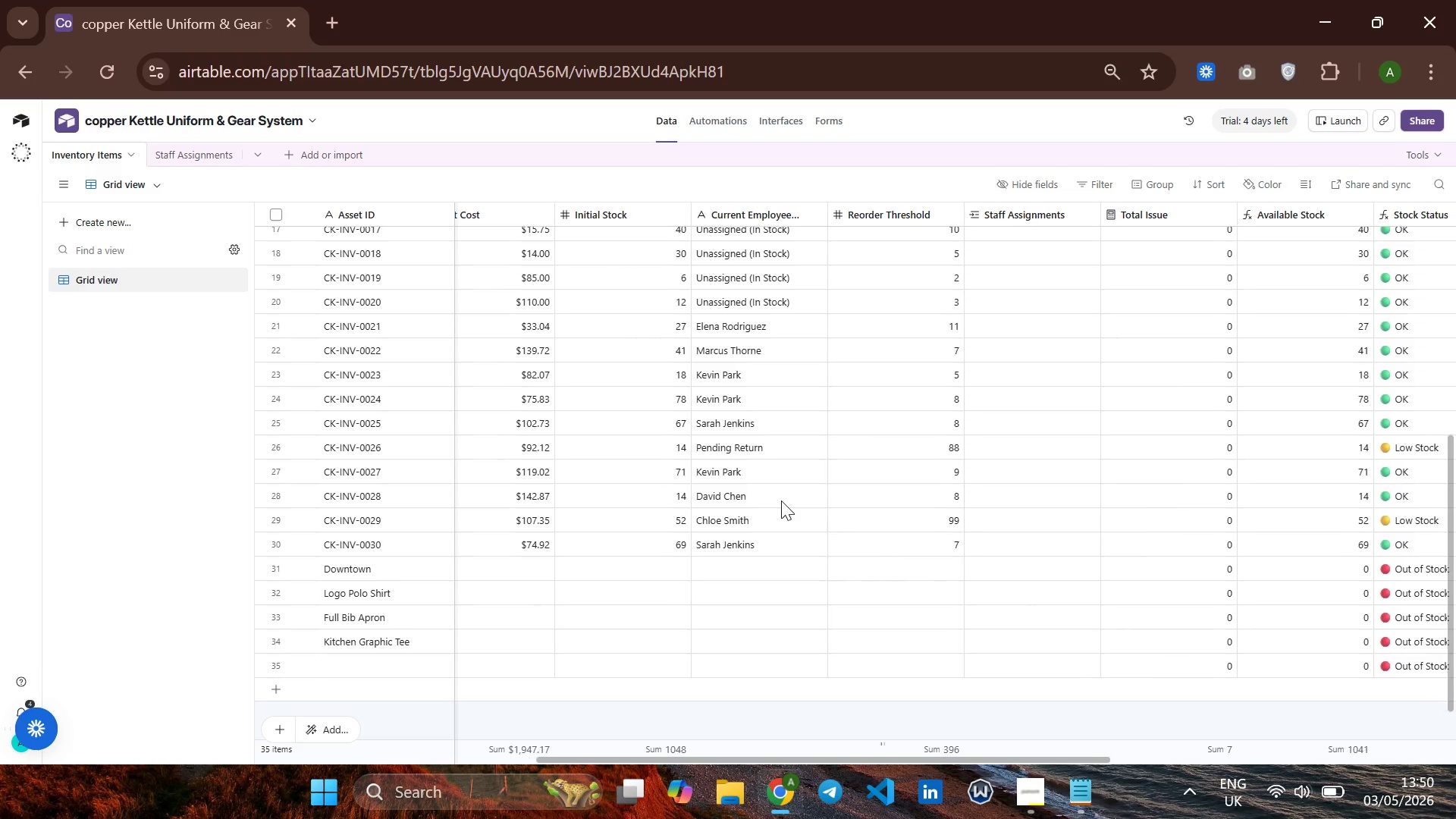 
wait(14.78)
 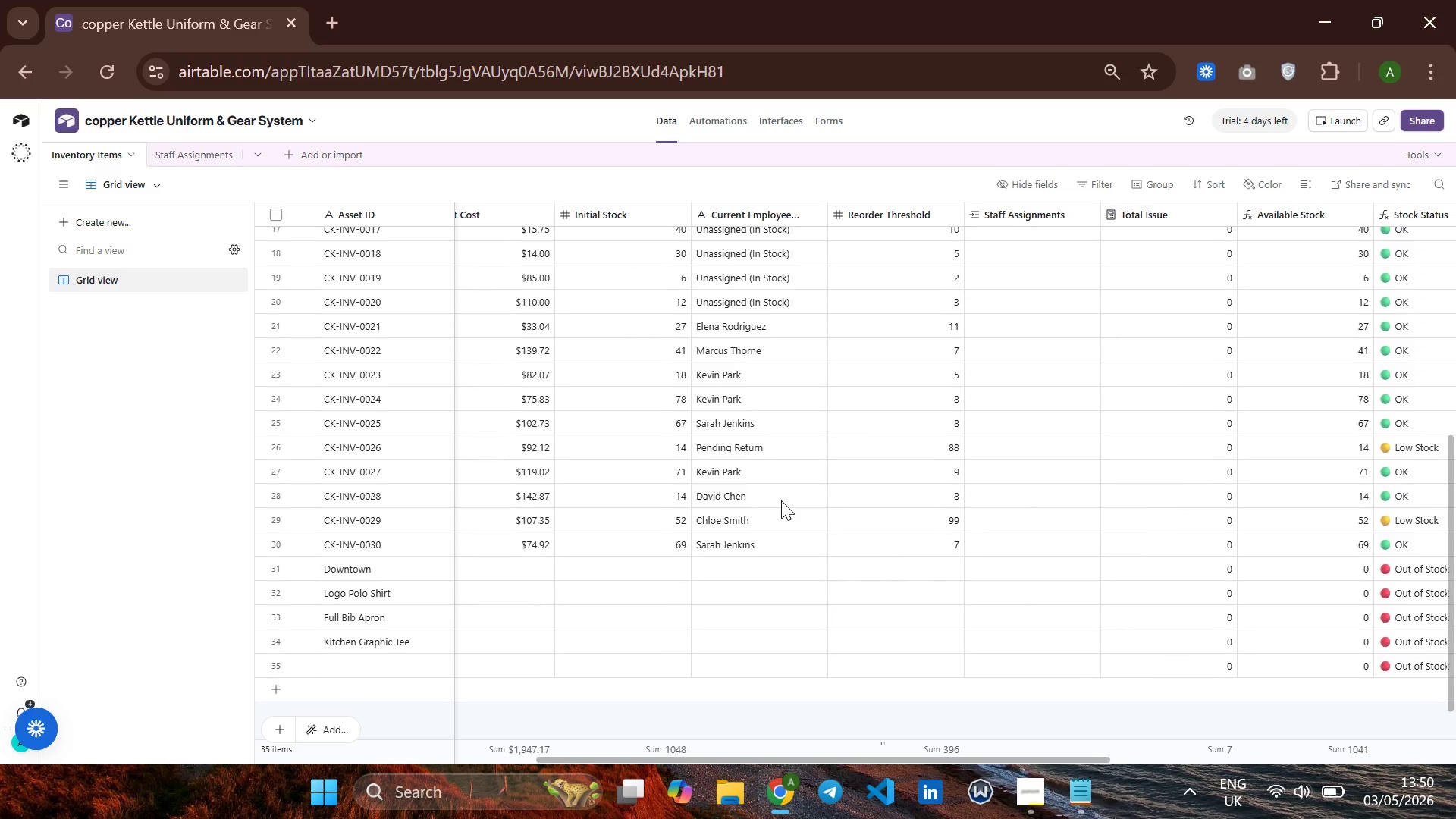 
left_click([654, 523])
 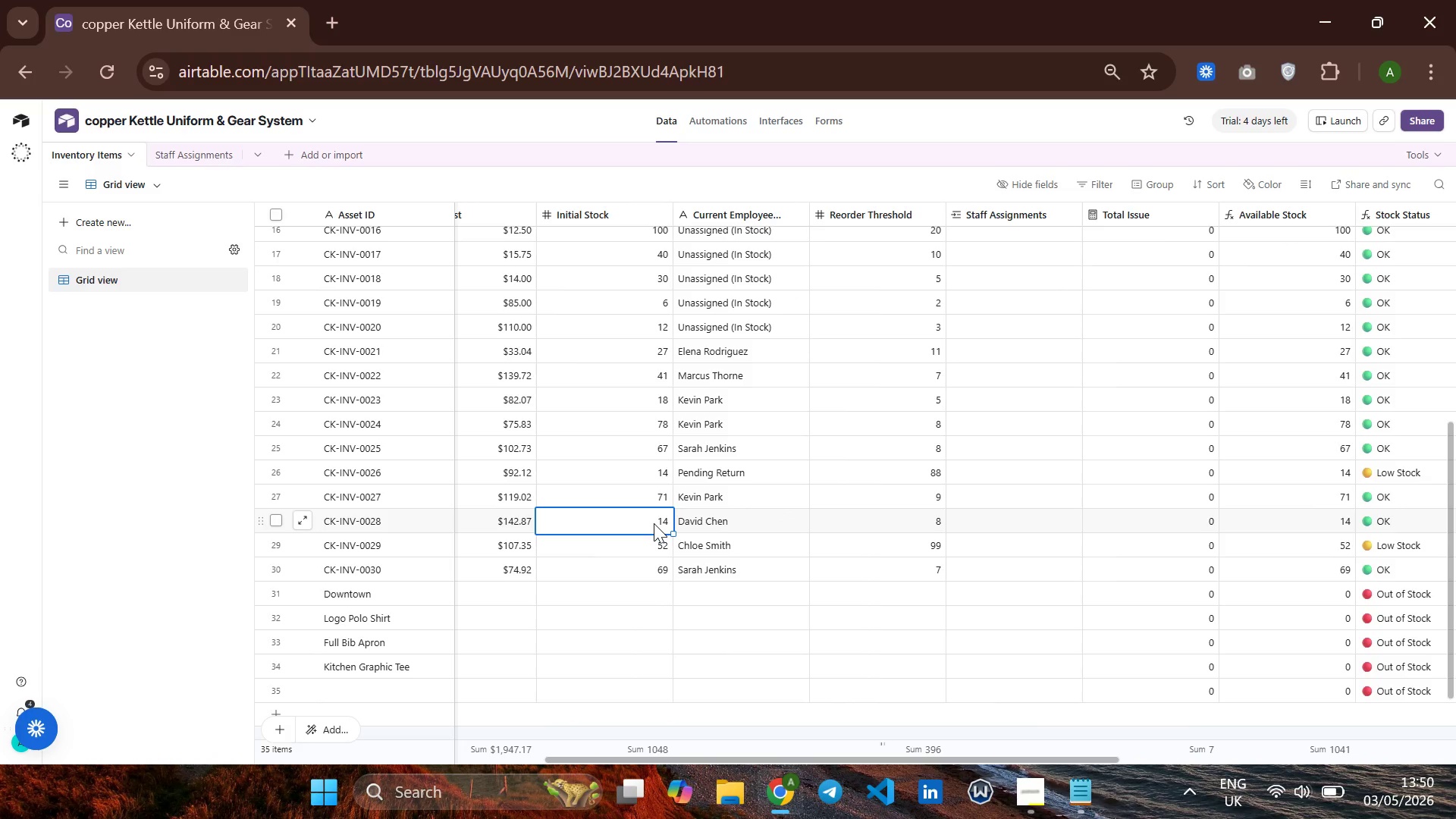 
key(0)
 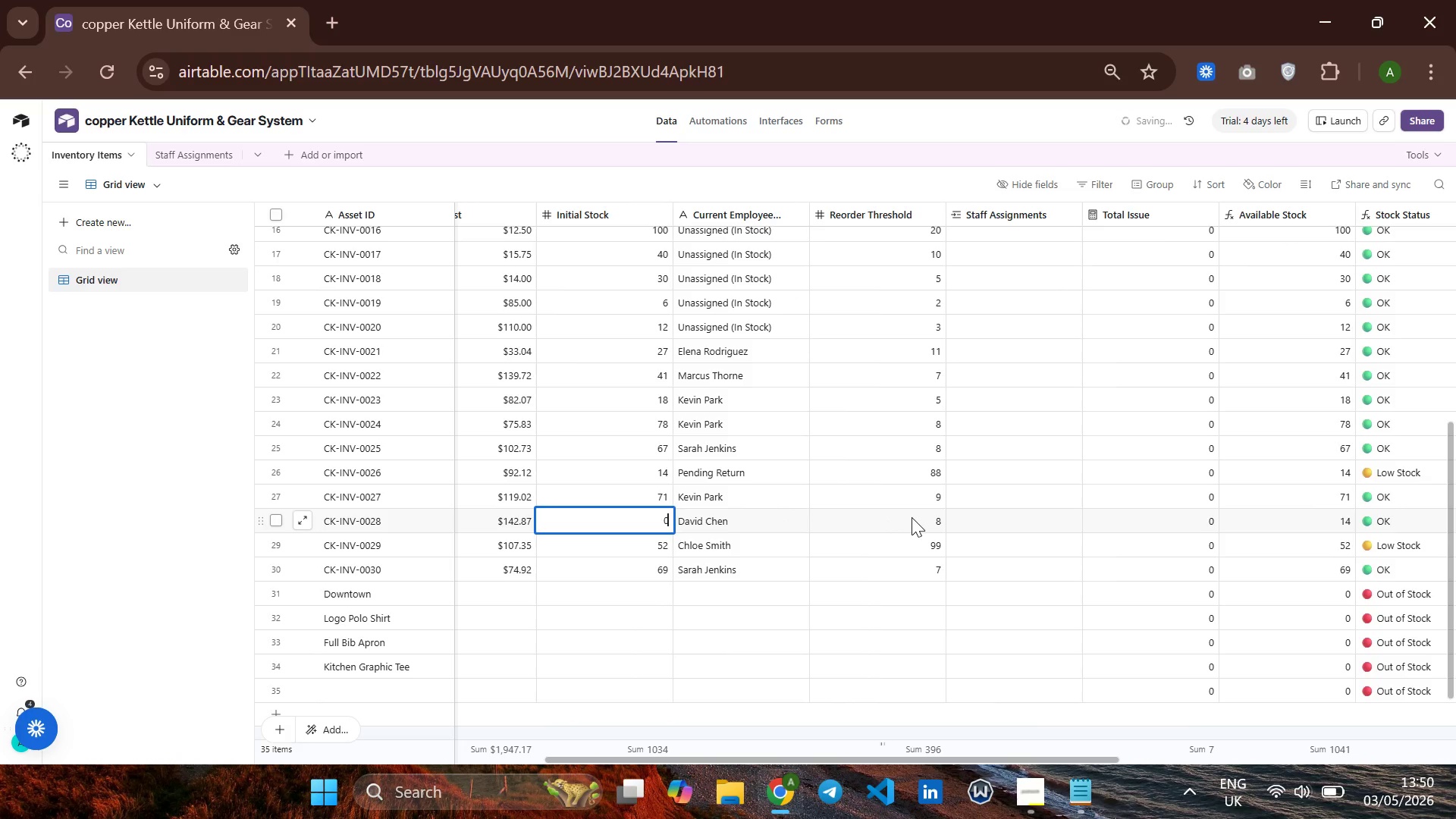 
left_click([918, 517])
 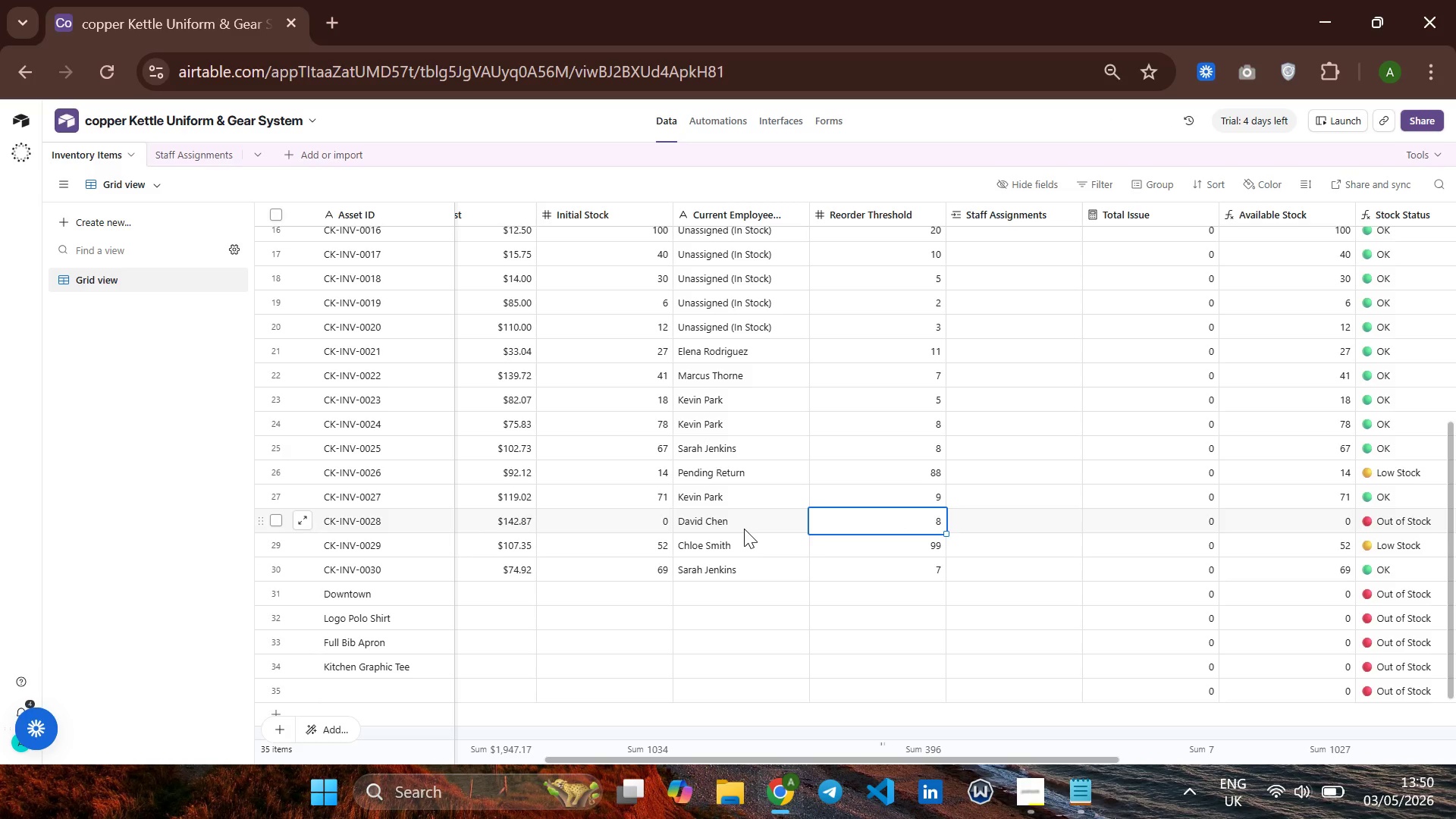 
wait(11.05)
 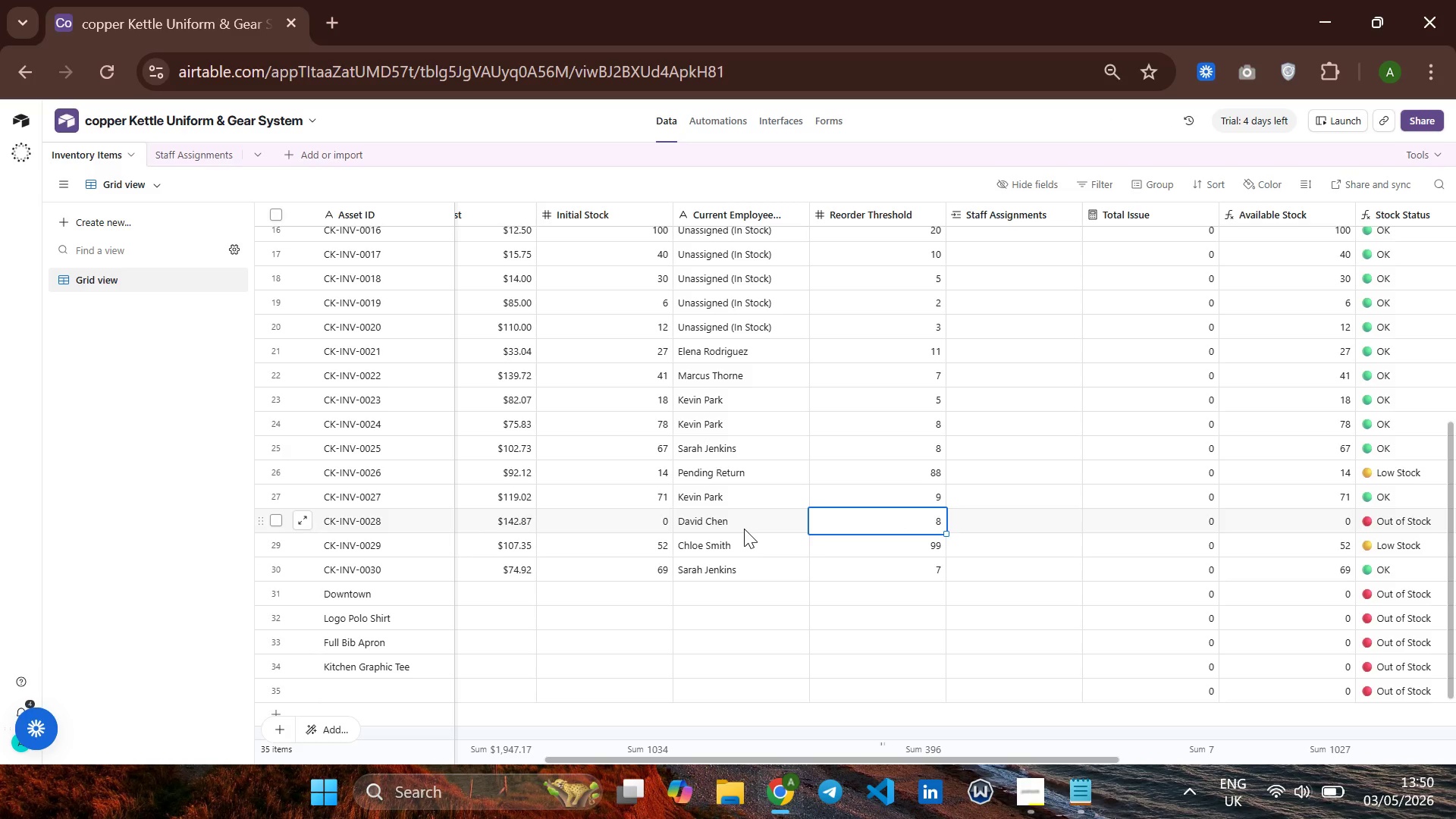 
left_click([653, 418])
 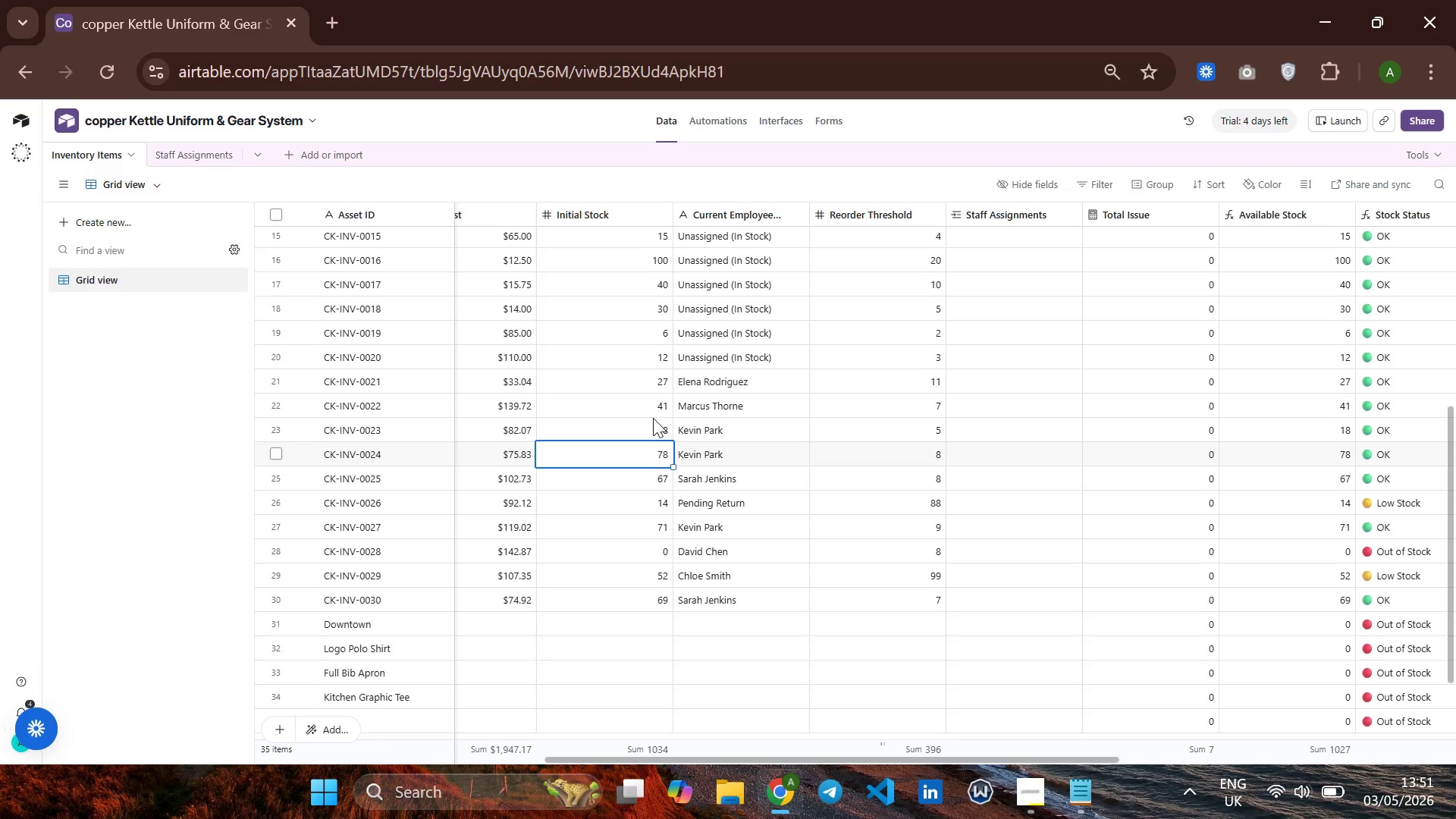 
wait(10.36)
 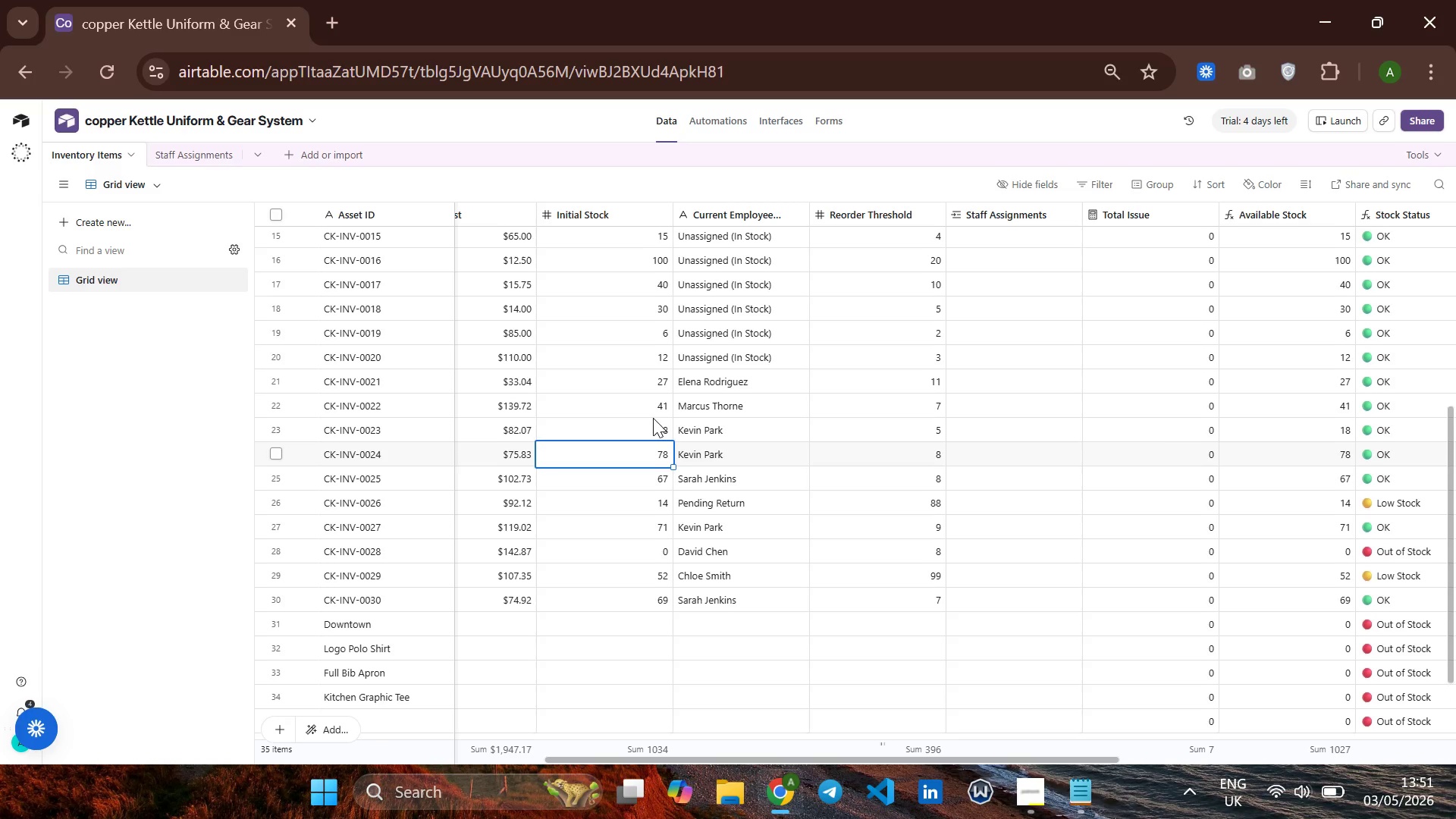 
mouse_move([665, 468])
 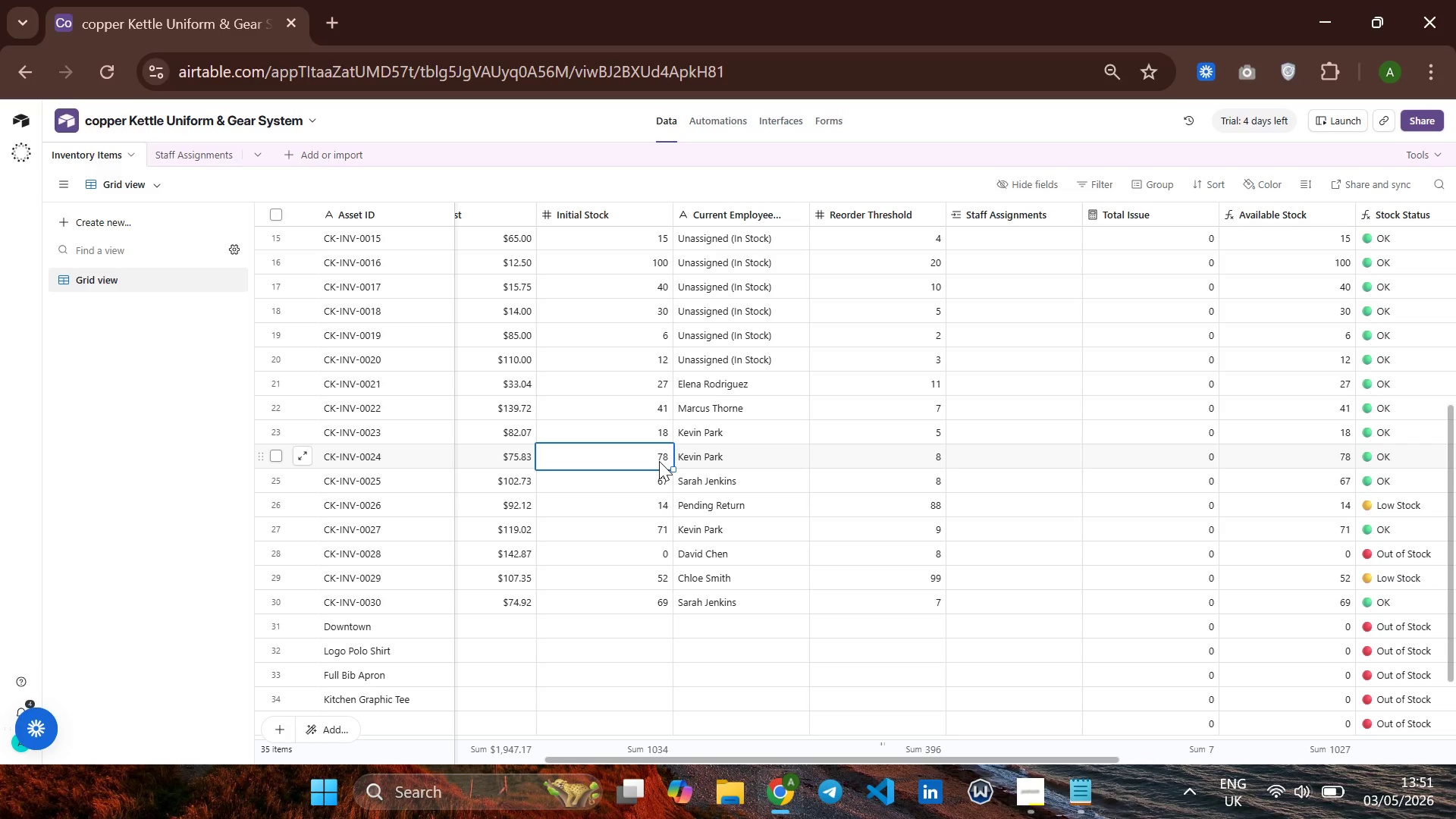 
left_click([659, 461])
 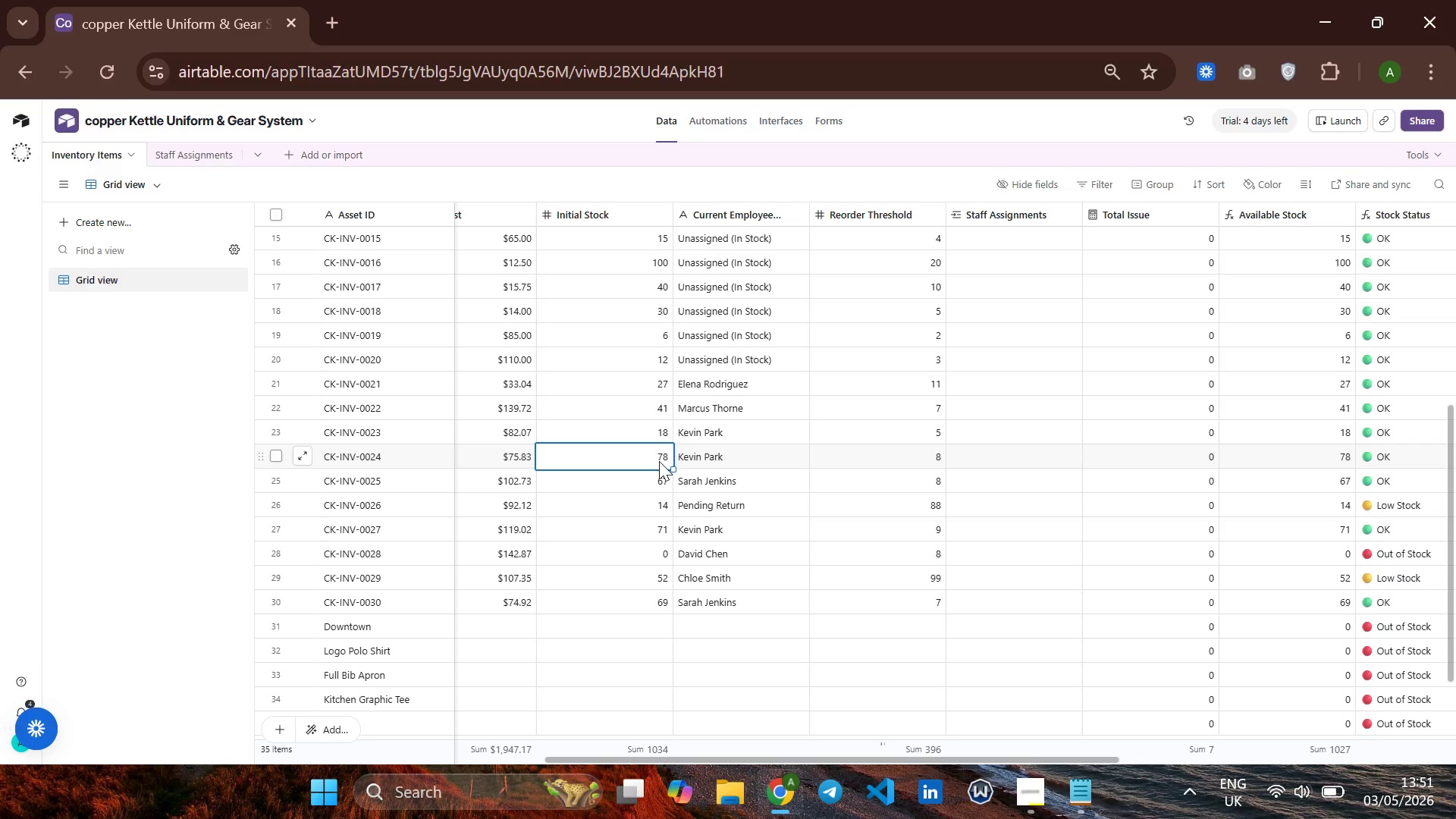 
key(Enter)
 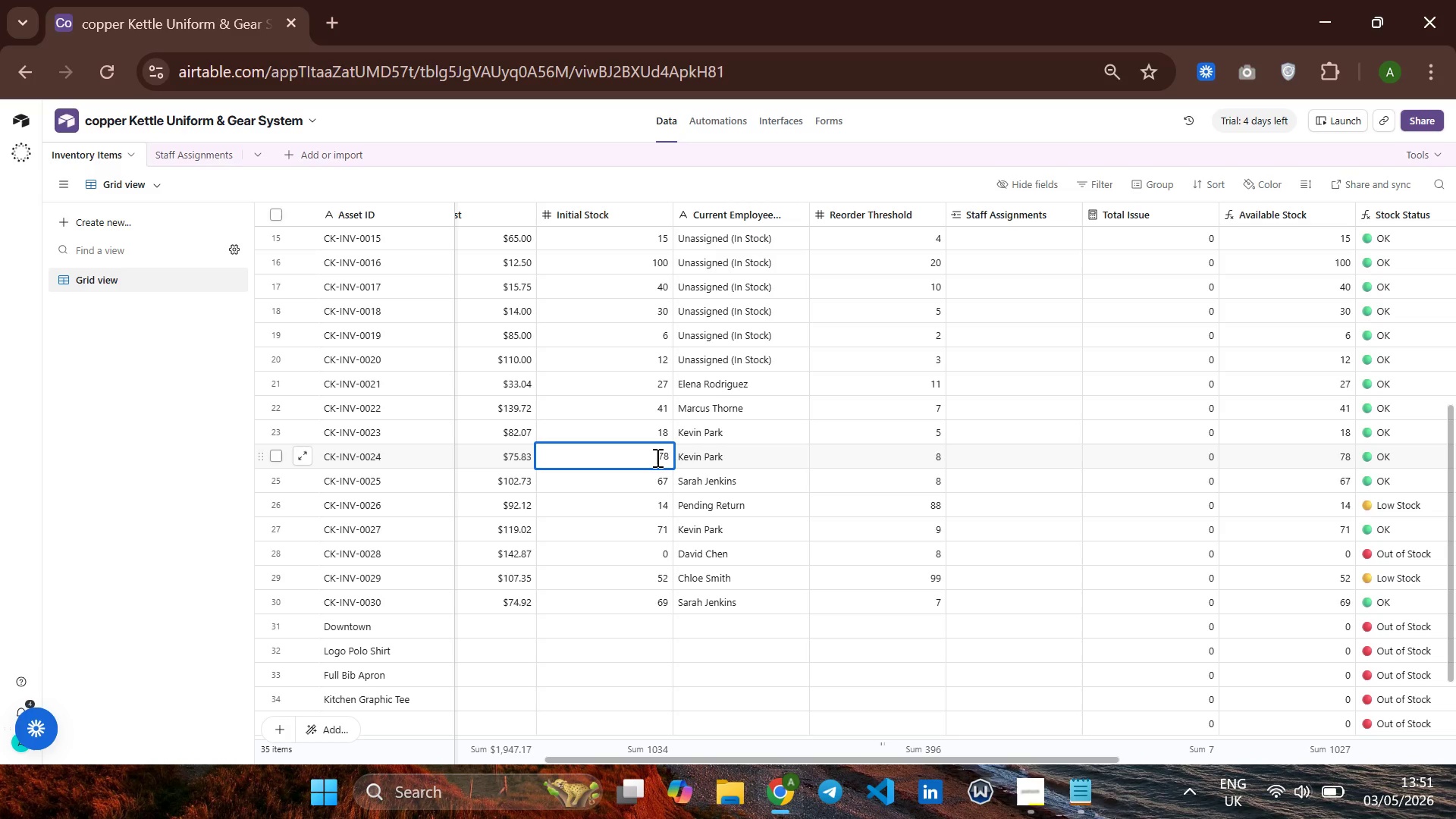 
wait(5.27)
 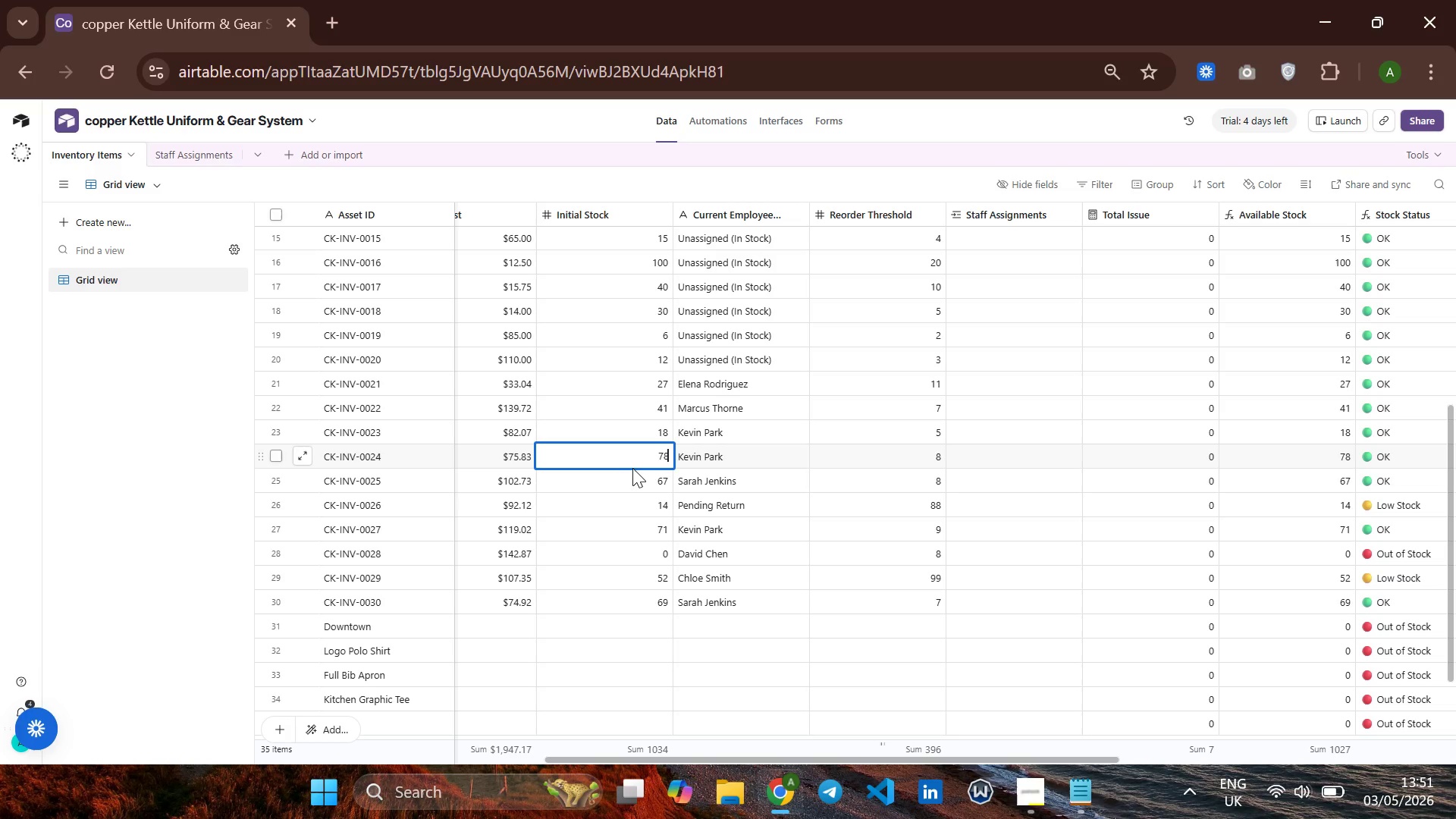 
key(Backspace)
 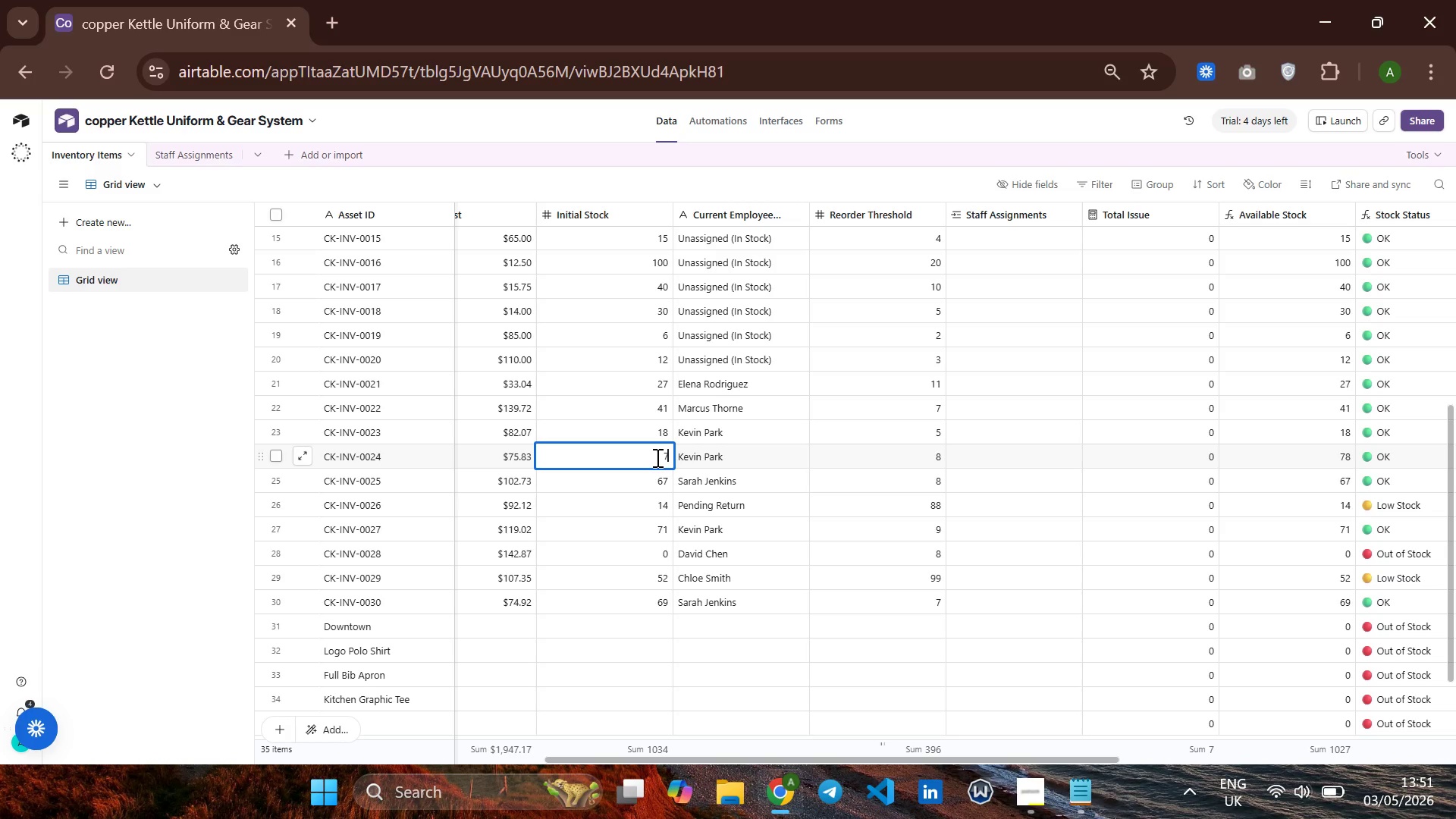 
key(Backspace)
 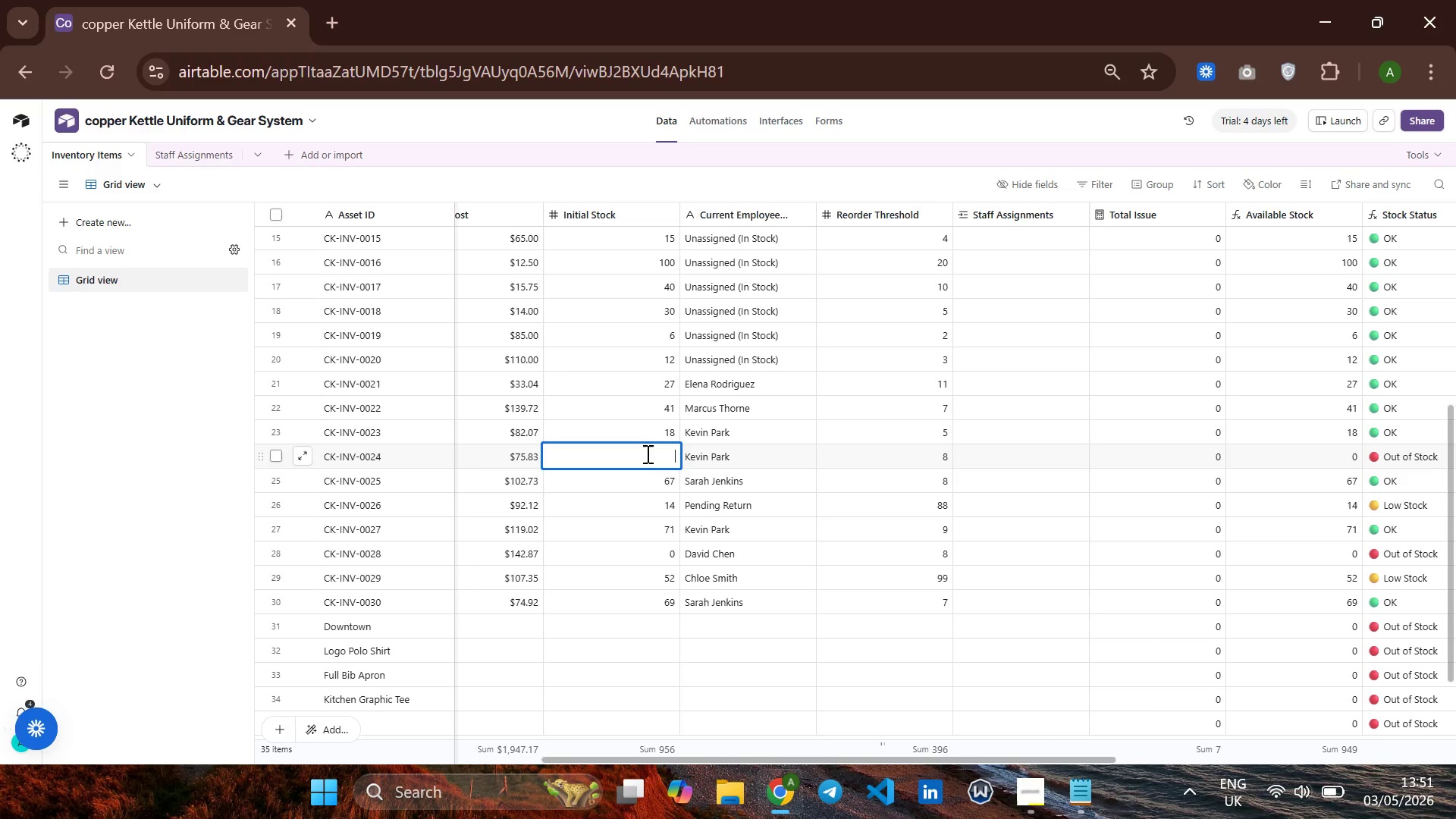 
wait(14.47)
 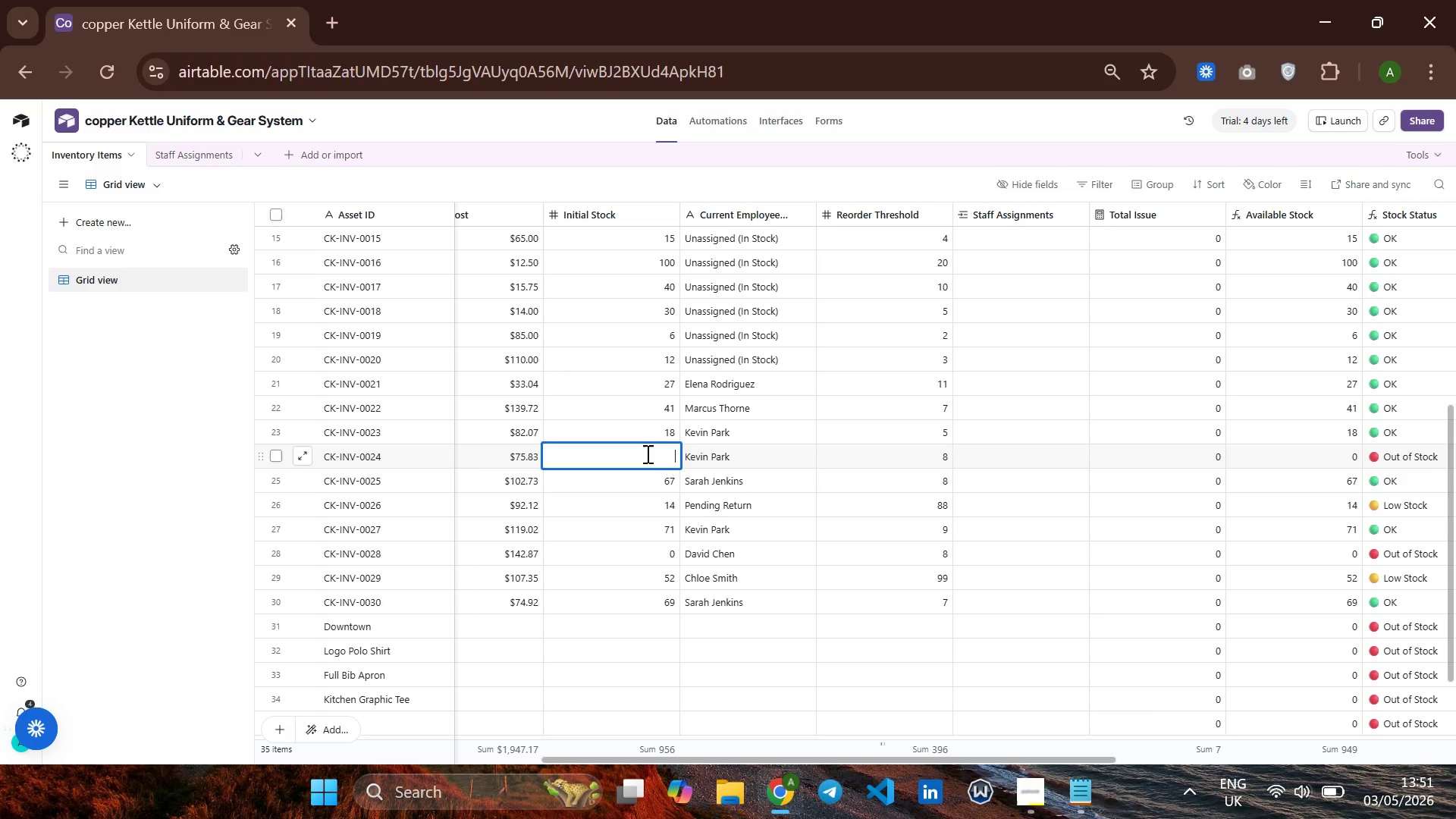 
key(4)
 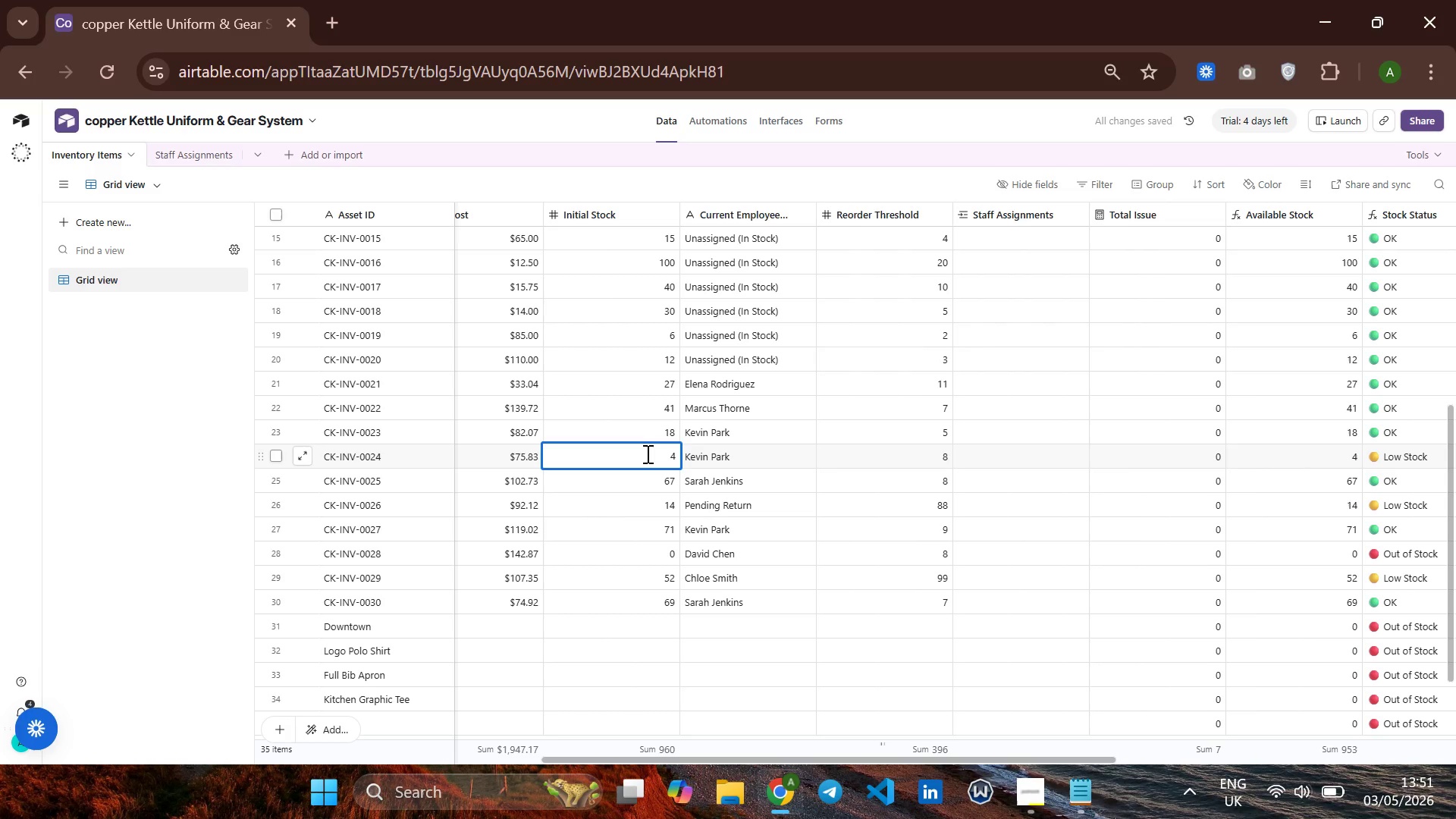 
wait(8.77)
 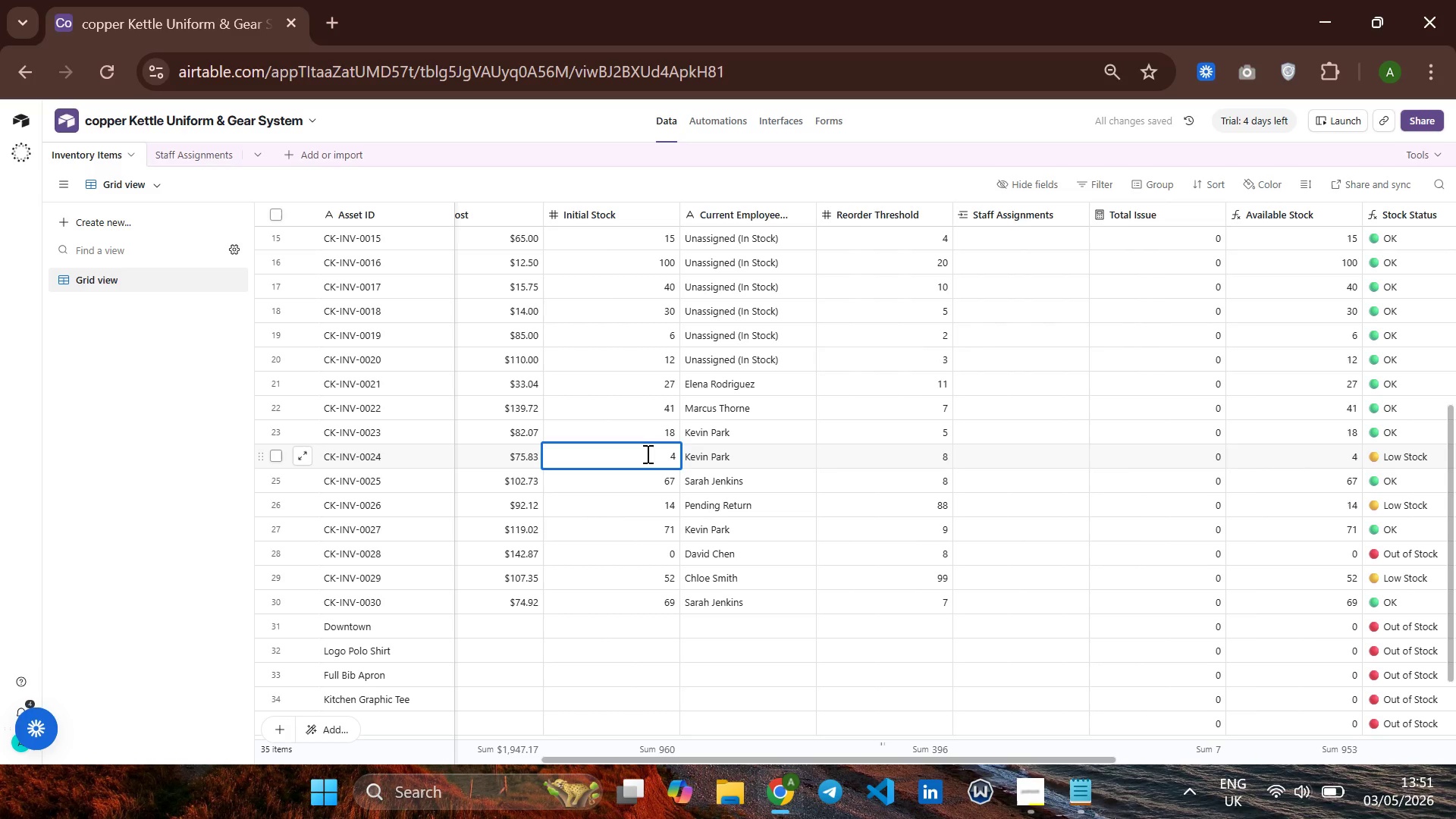 
left_click([704, 115])
 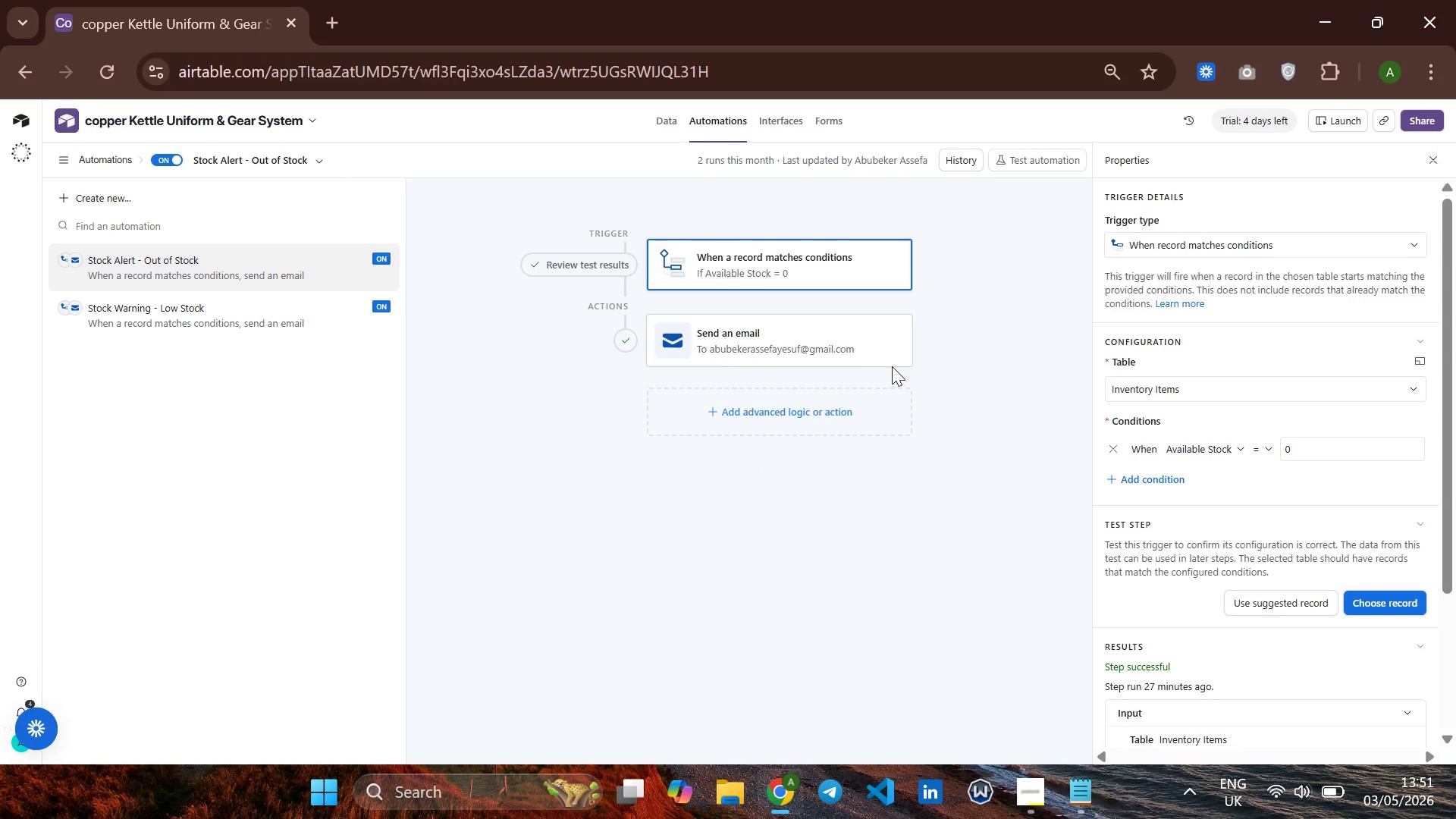 
wait(5.44)
 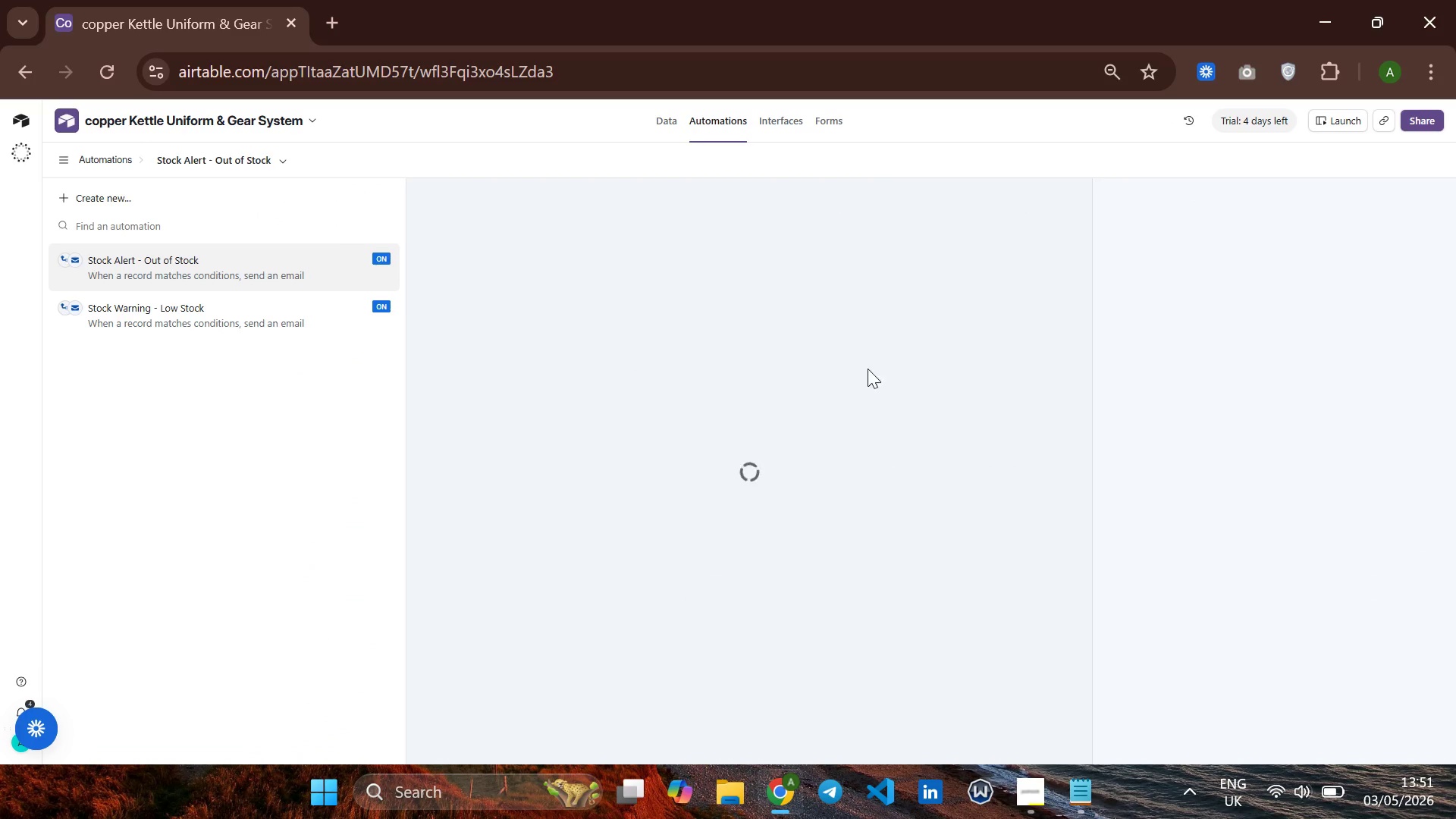 
left_click([956, 161])
 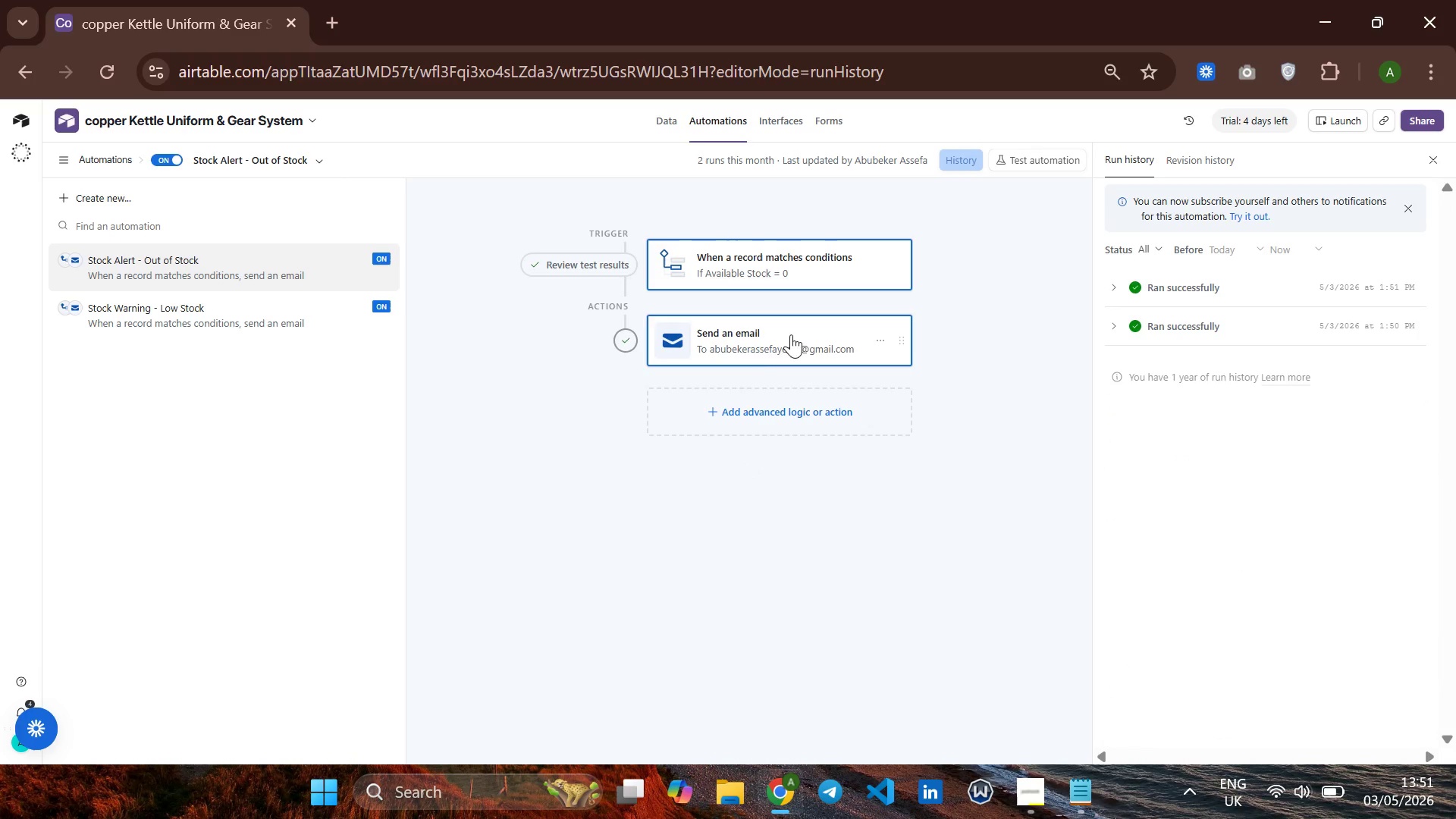 
left_click([312, 309])
 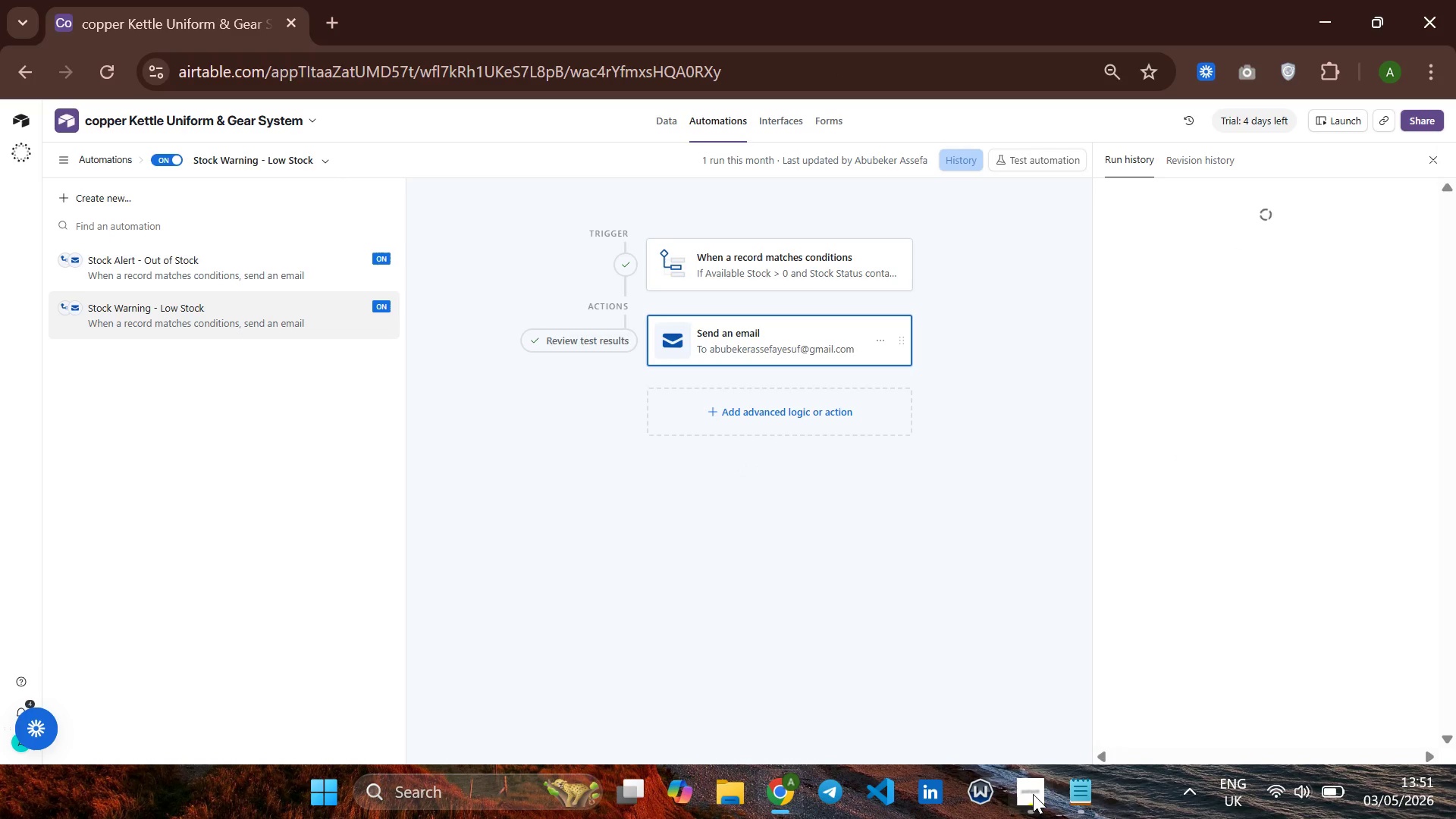 
left_click([1031, 794])